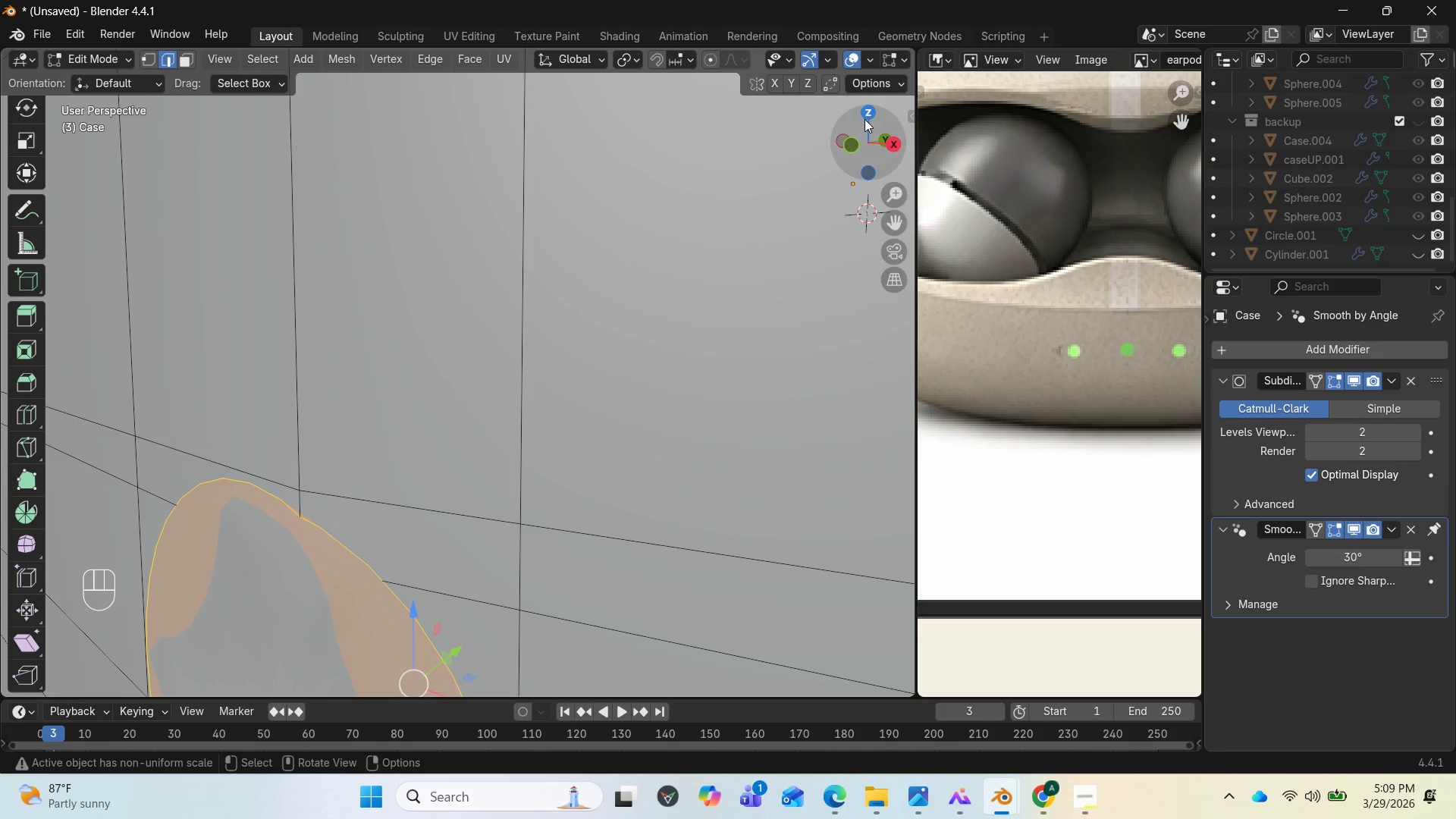 
left_click_drag(start_coordinate=[861, 124], to_coordinate=[830, 144])
 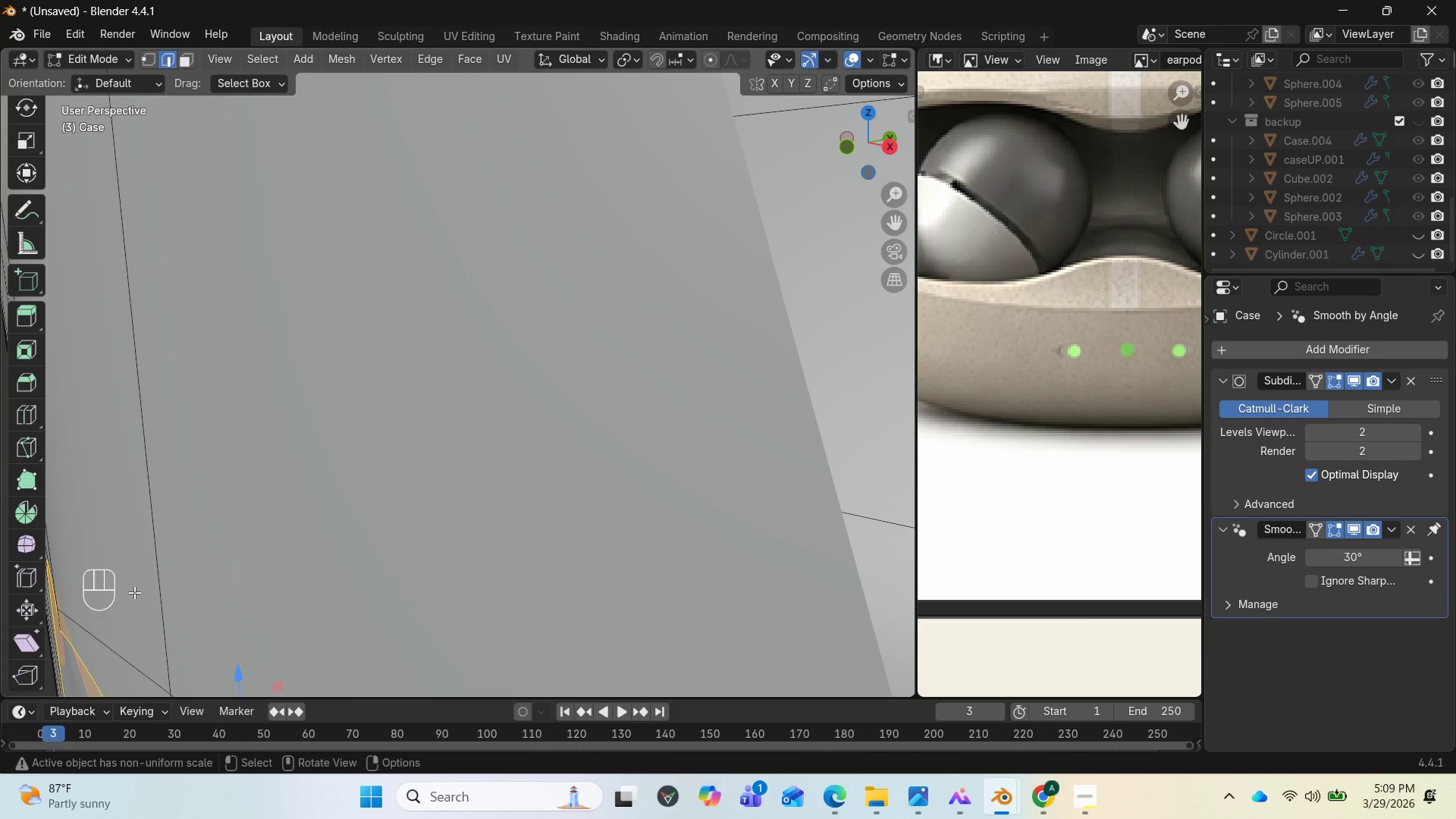 
key(1)